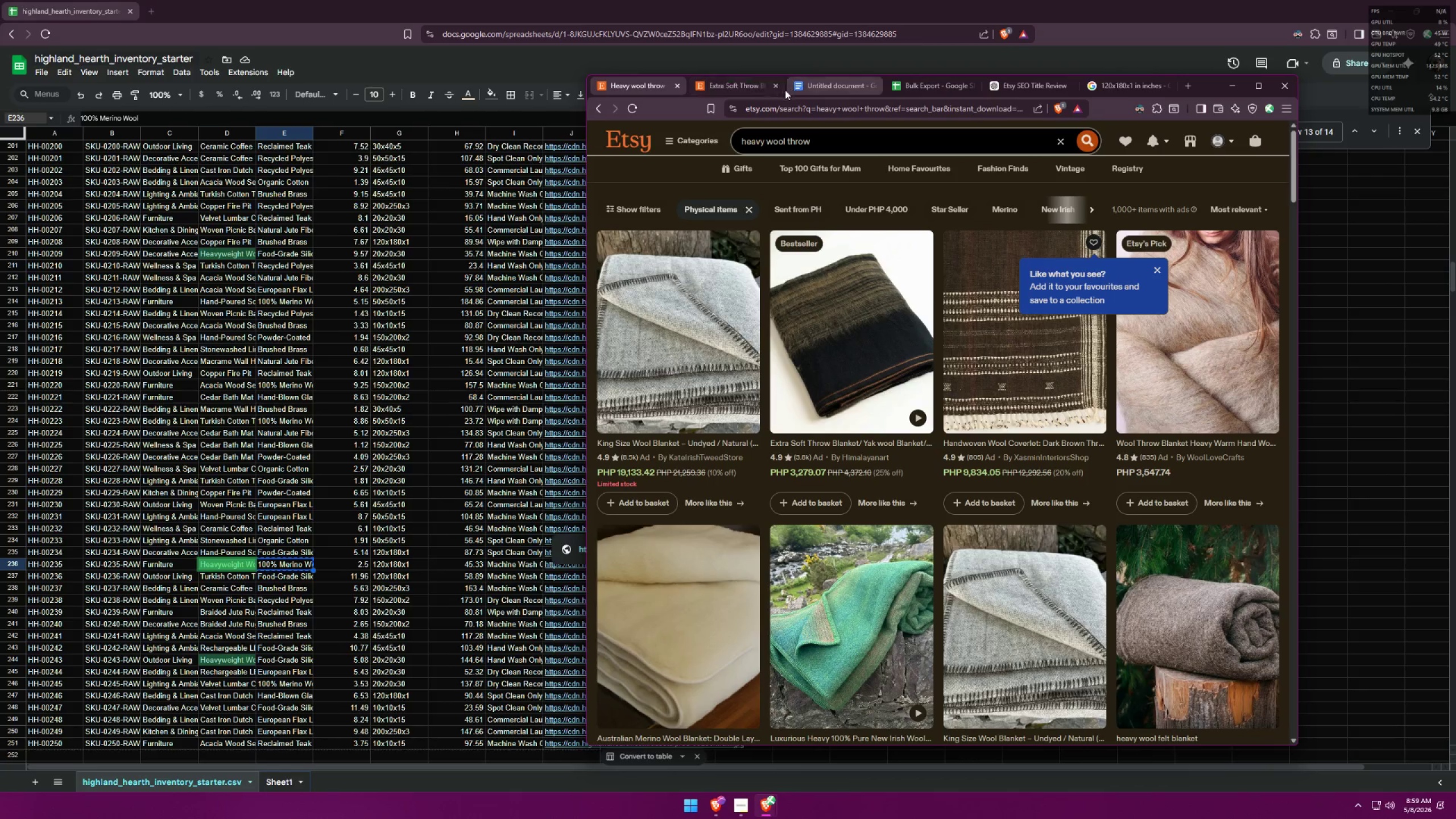 
left_click([776, 90])
 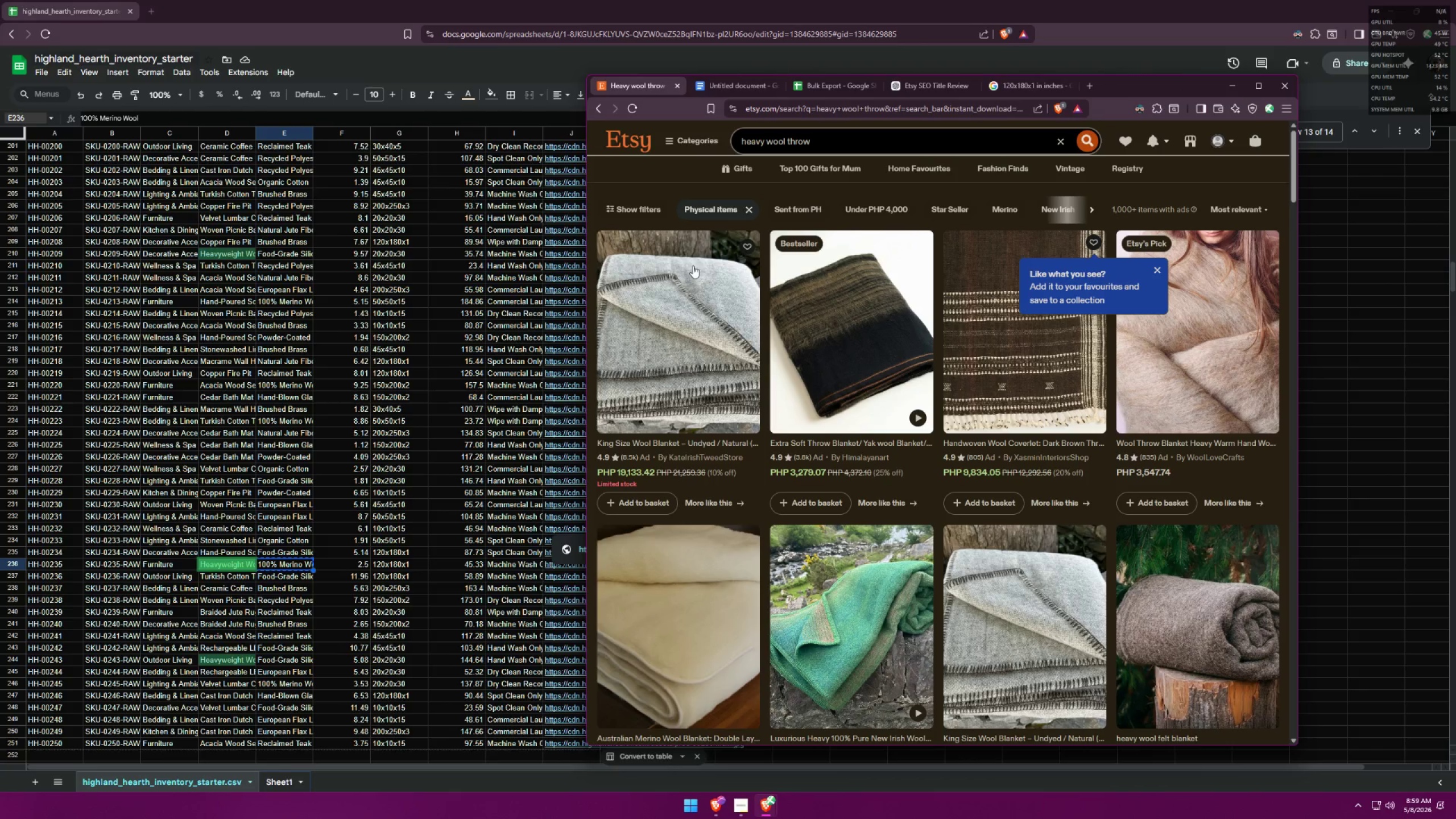 
left_click([688, 349])
 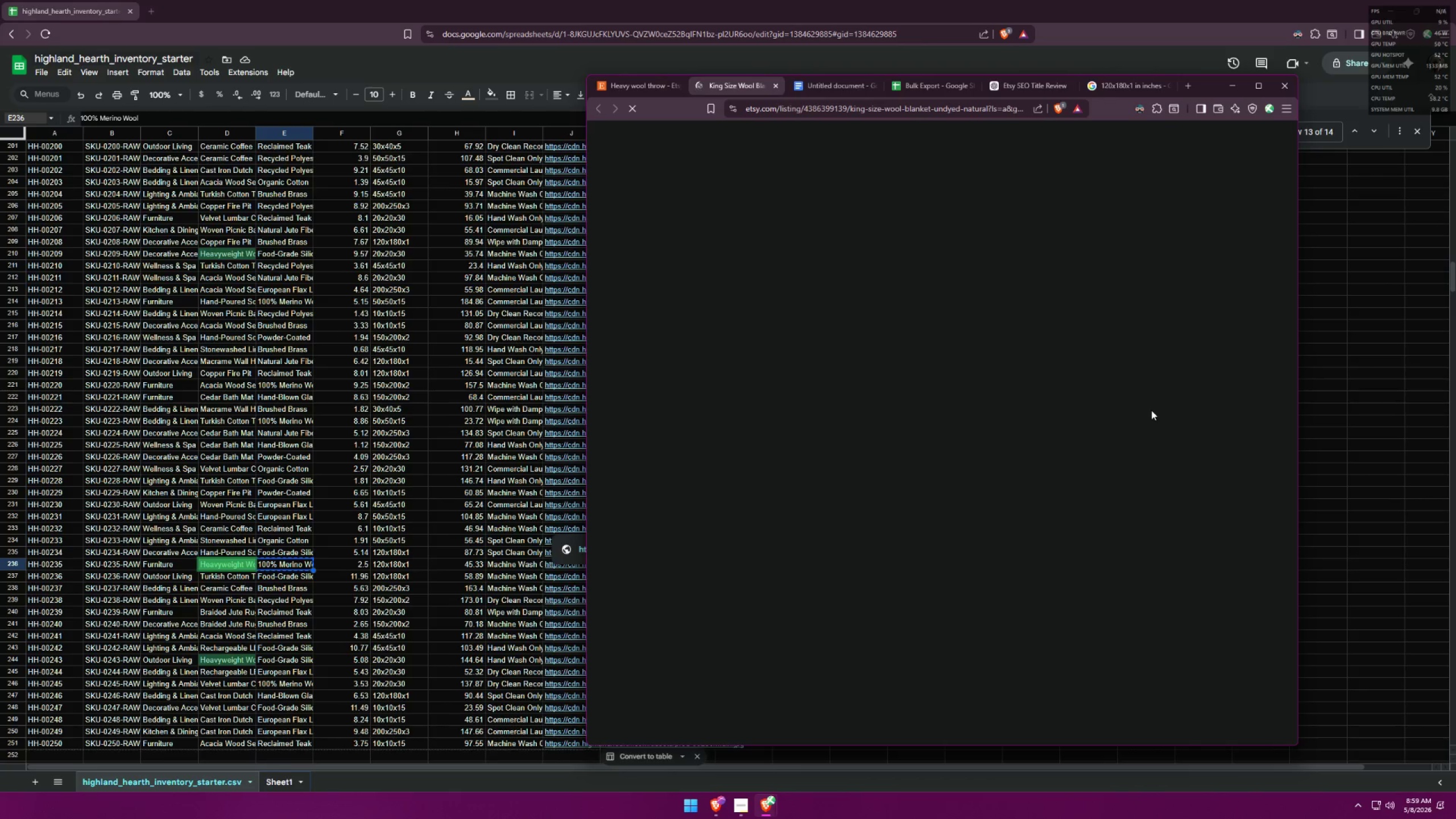 
scroll: coordinate [1148, 521], scroll_direction: down, amount: 6.0
 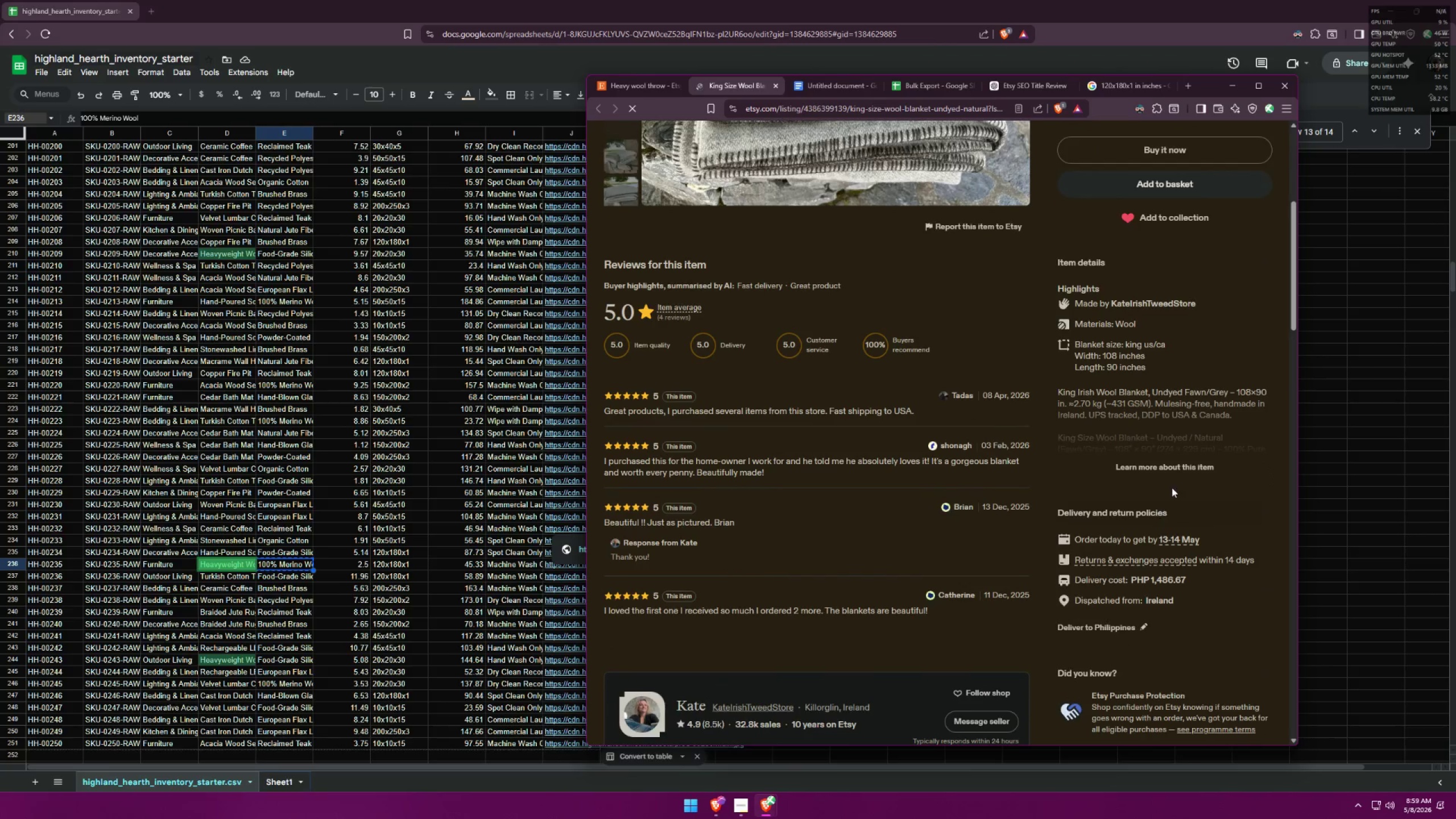 
left_click([1176, 477])
 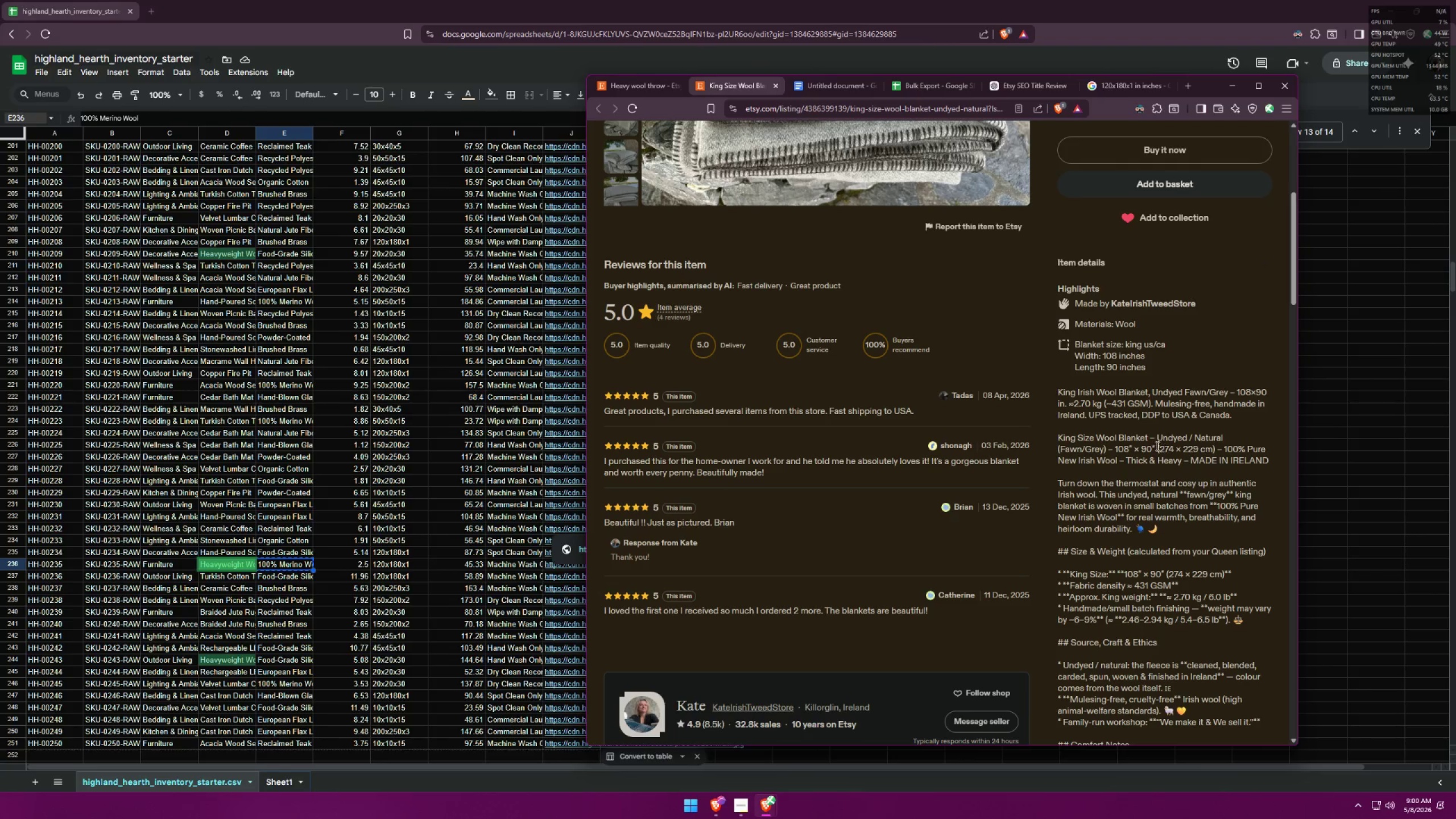 
wait(16.66)
 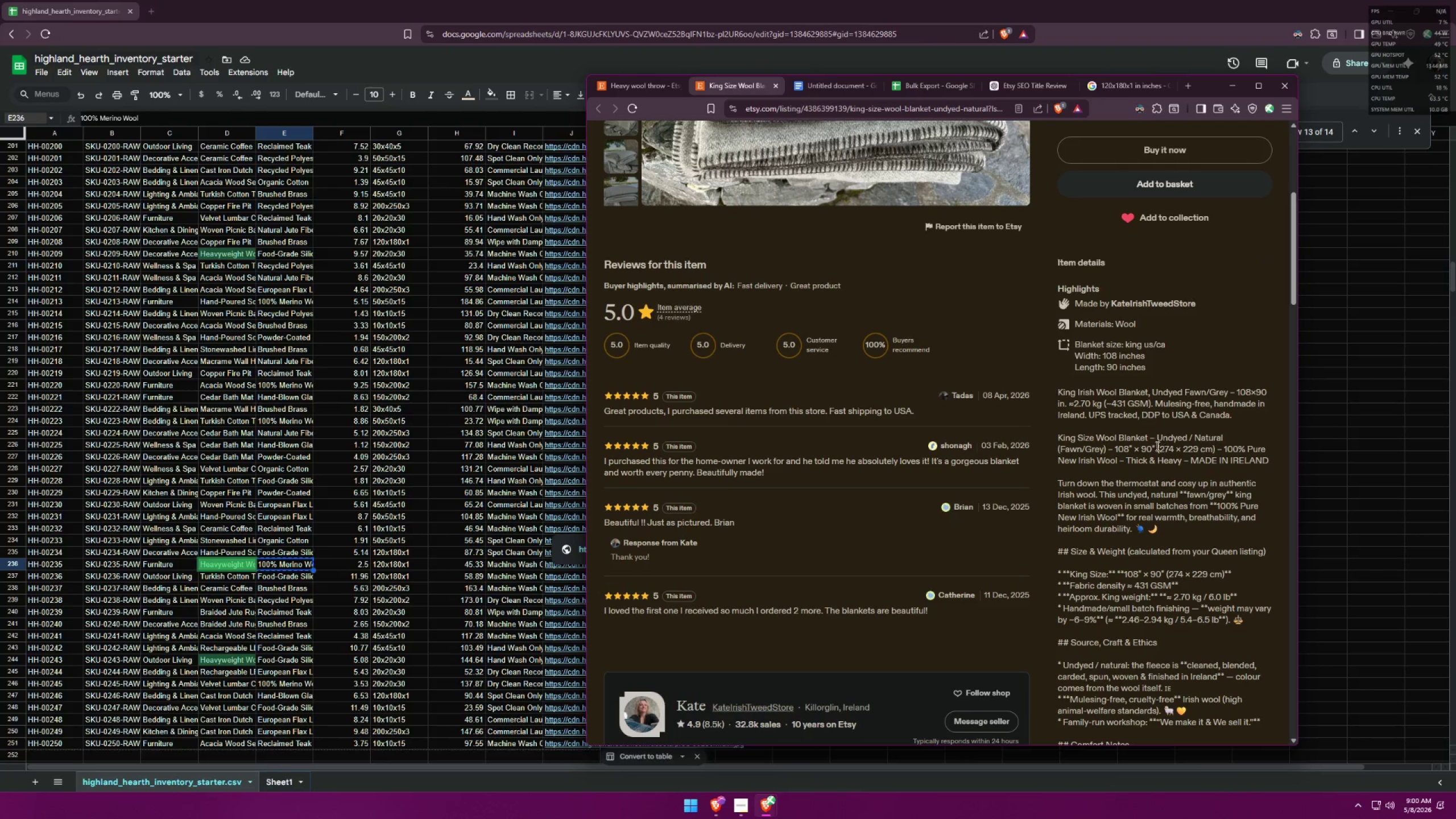 
scroll: coordinate [1032, 405], scroll_direction: down, amount: 6.0